 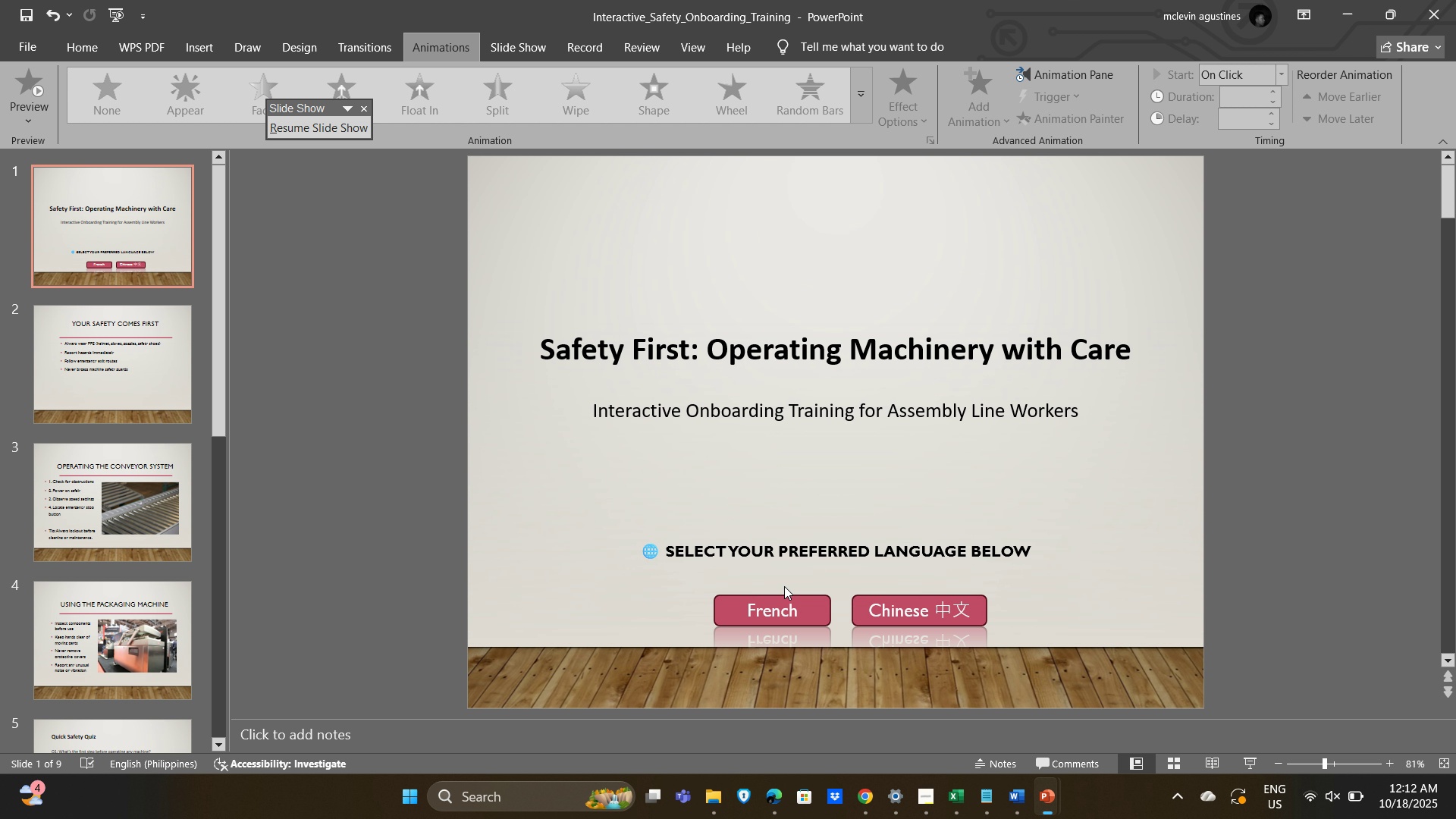 
left_click([794, 610])
 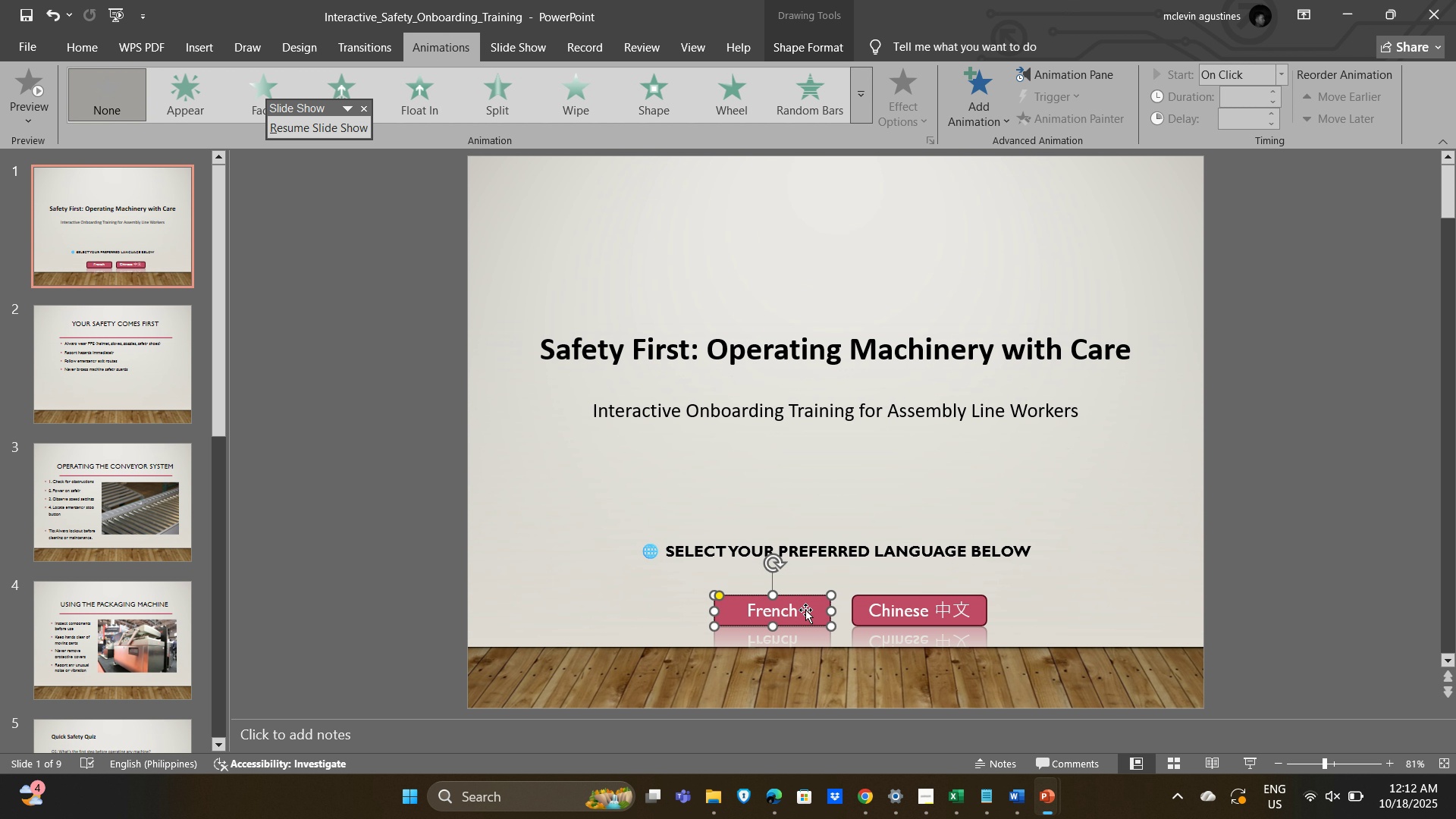 
key(Alt+Tab)
 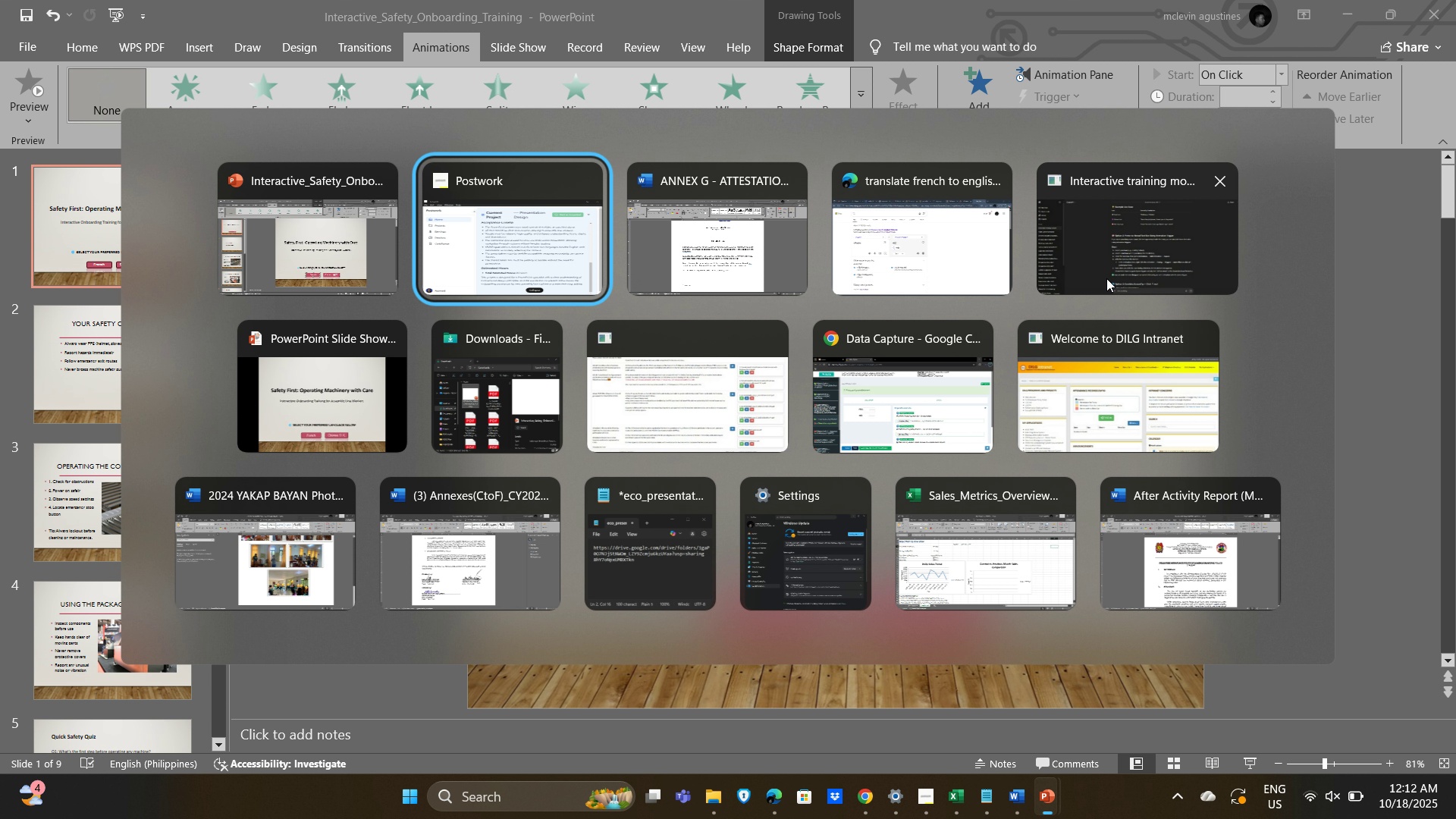 
left_click([939, 269])
 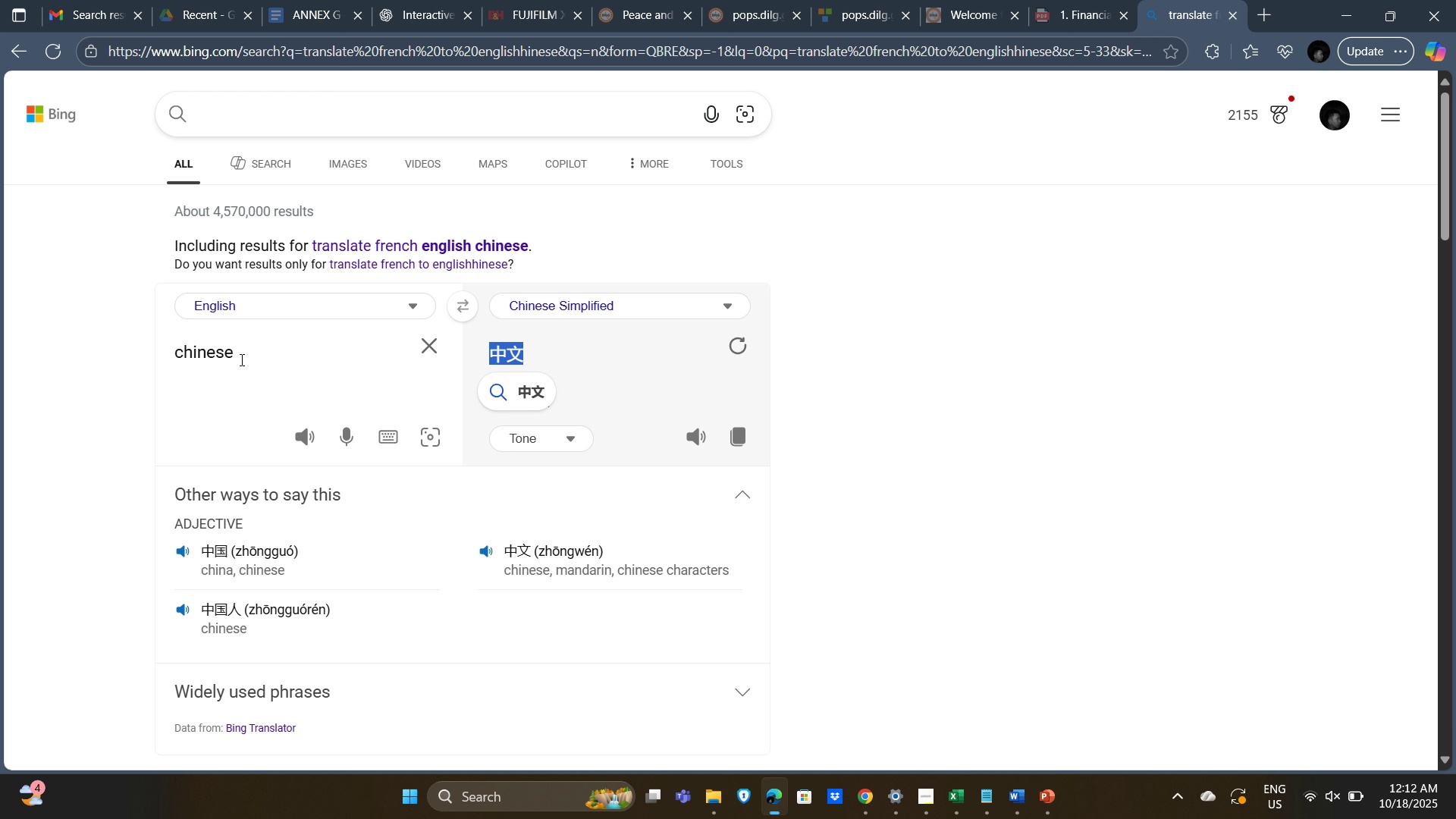 
left_click([240, 356])
 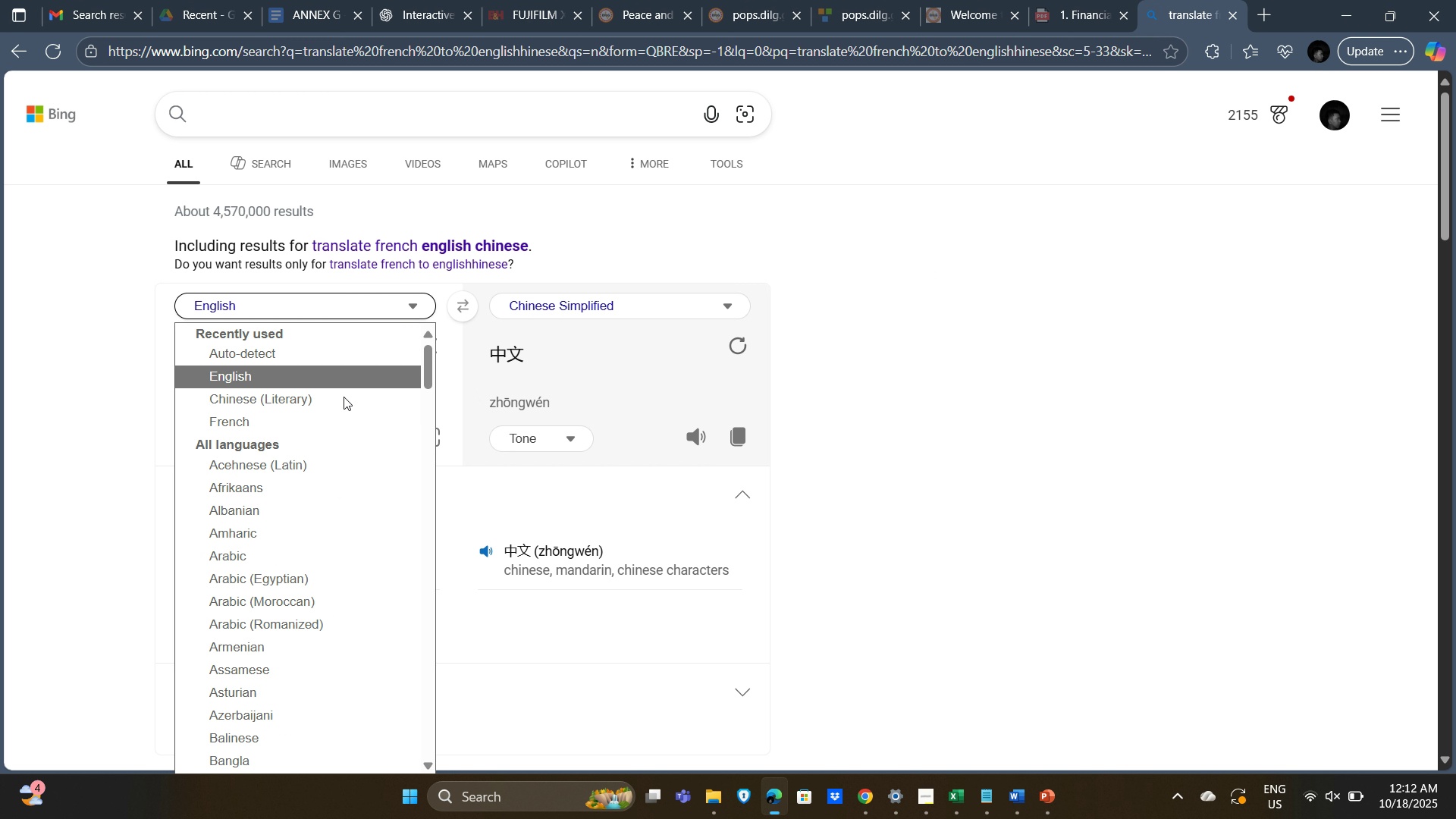 
scroll: coordinate [262, 616], scroll_direction: down, amount: 12.0
 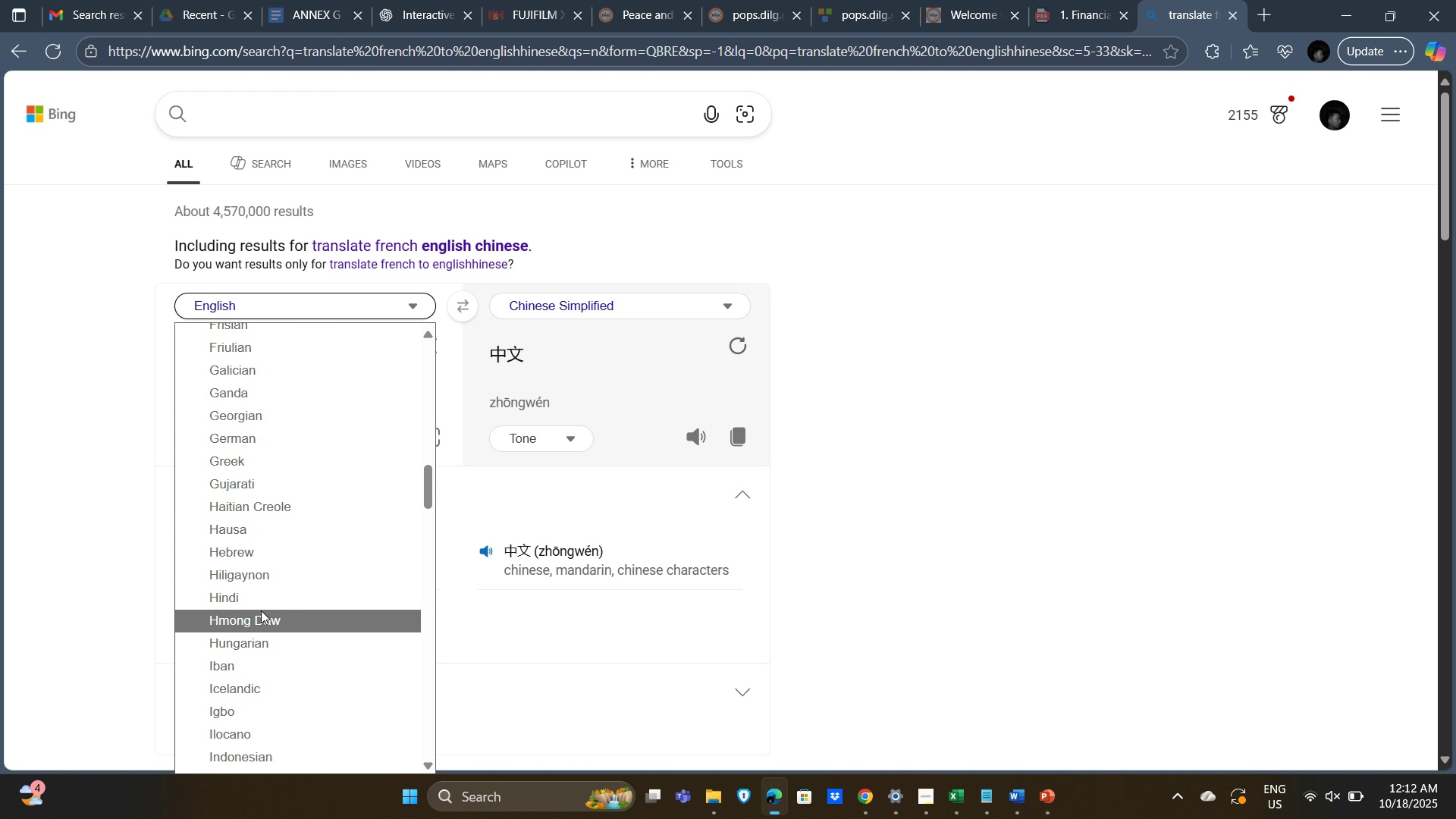 
scroll: coordinate [261, 610], scroll_direction: up, amount: 1.0
 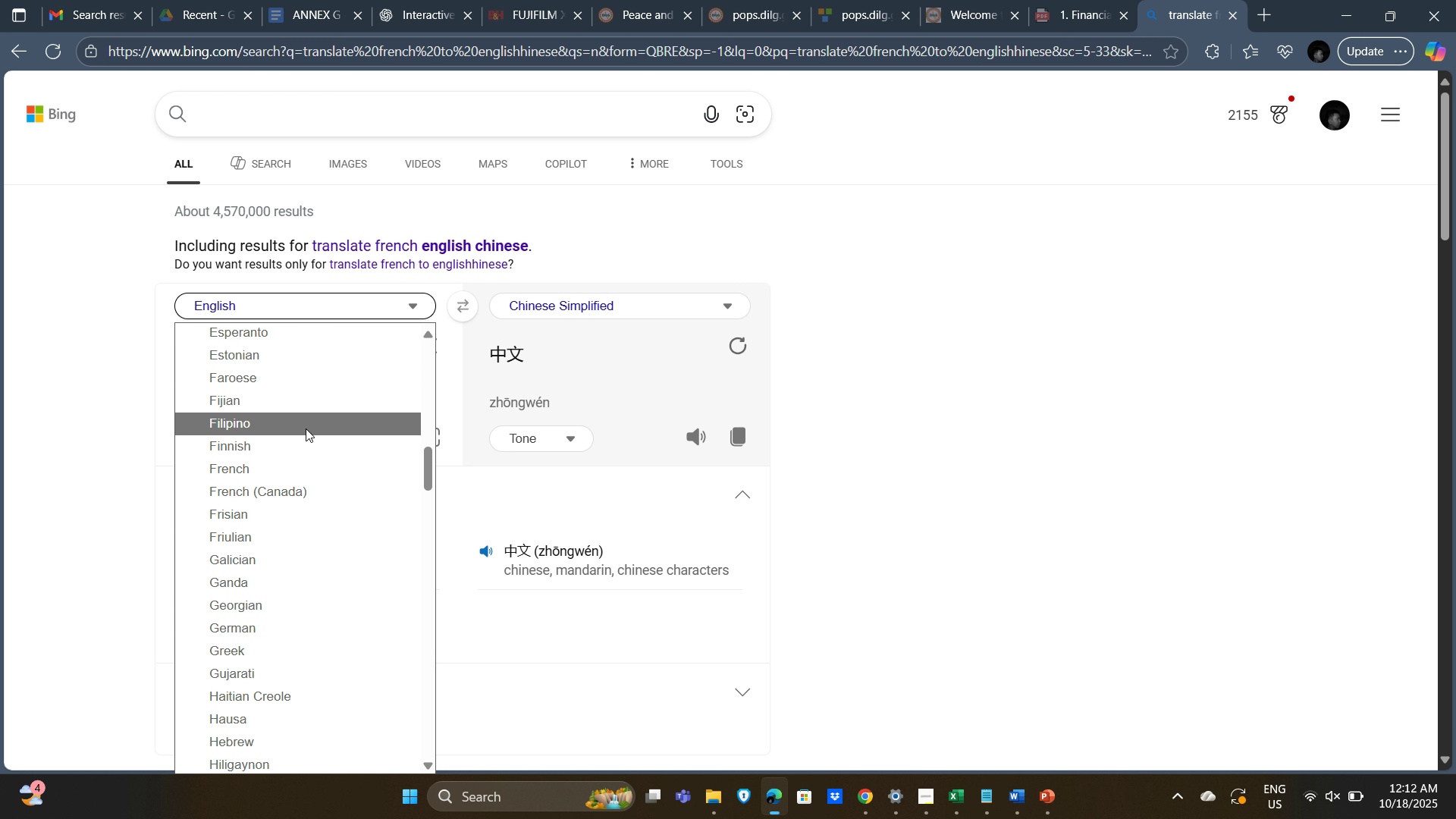 
left_click([307, 426])
 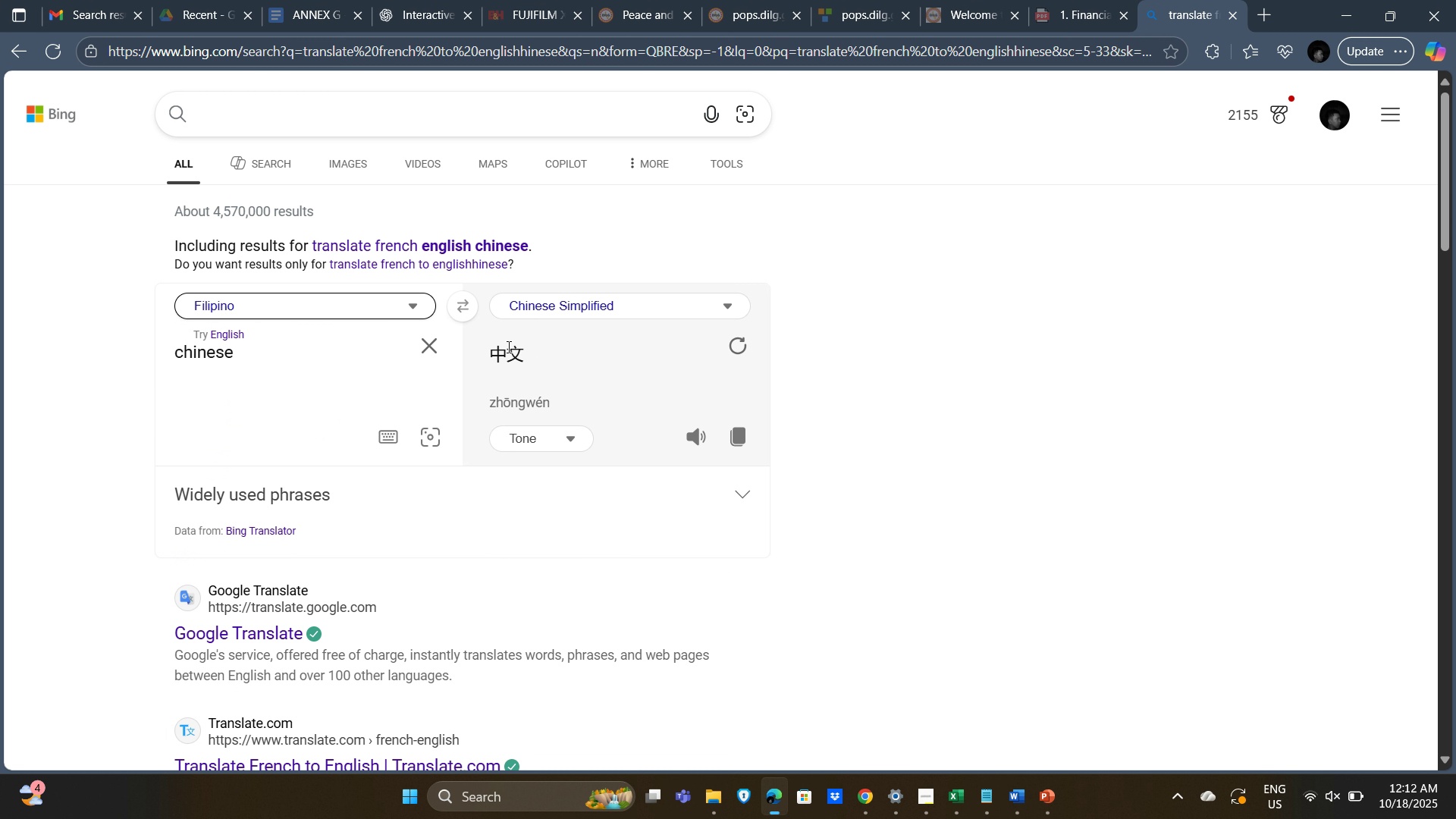 
wait(5.34)
 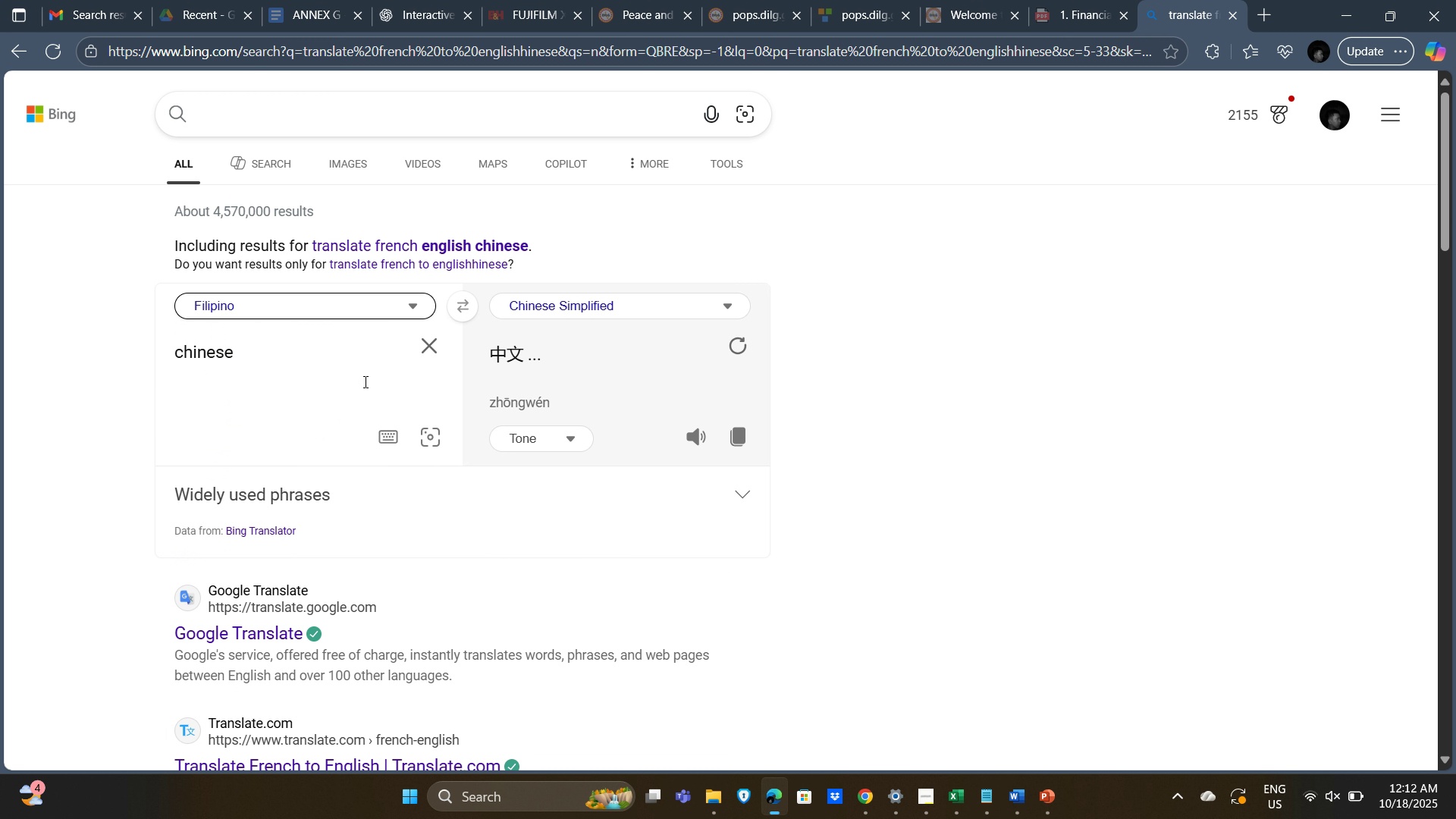 
left_click([711, 306])
 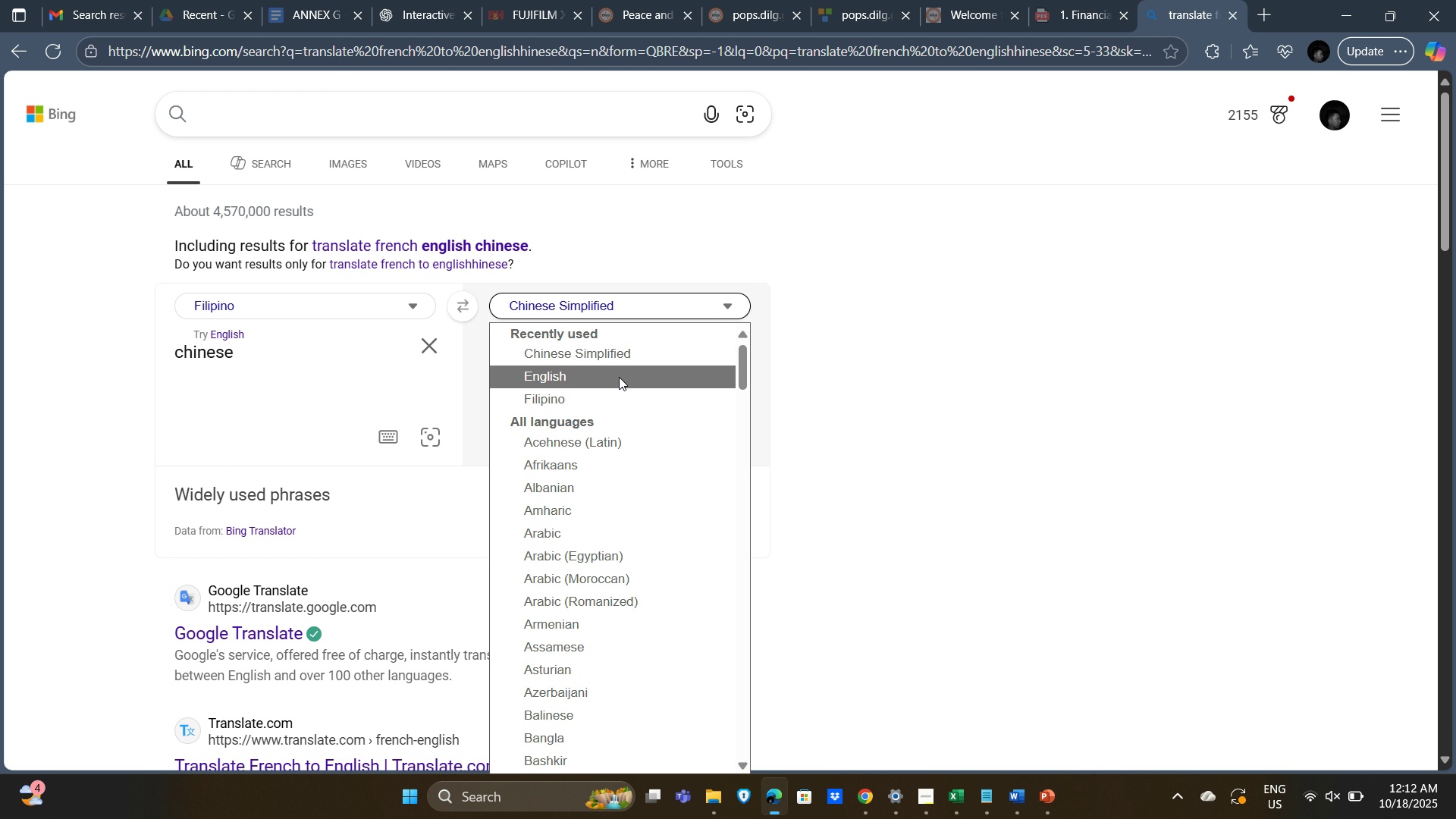 
left_click([619, 377])
 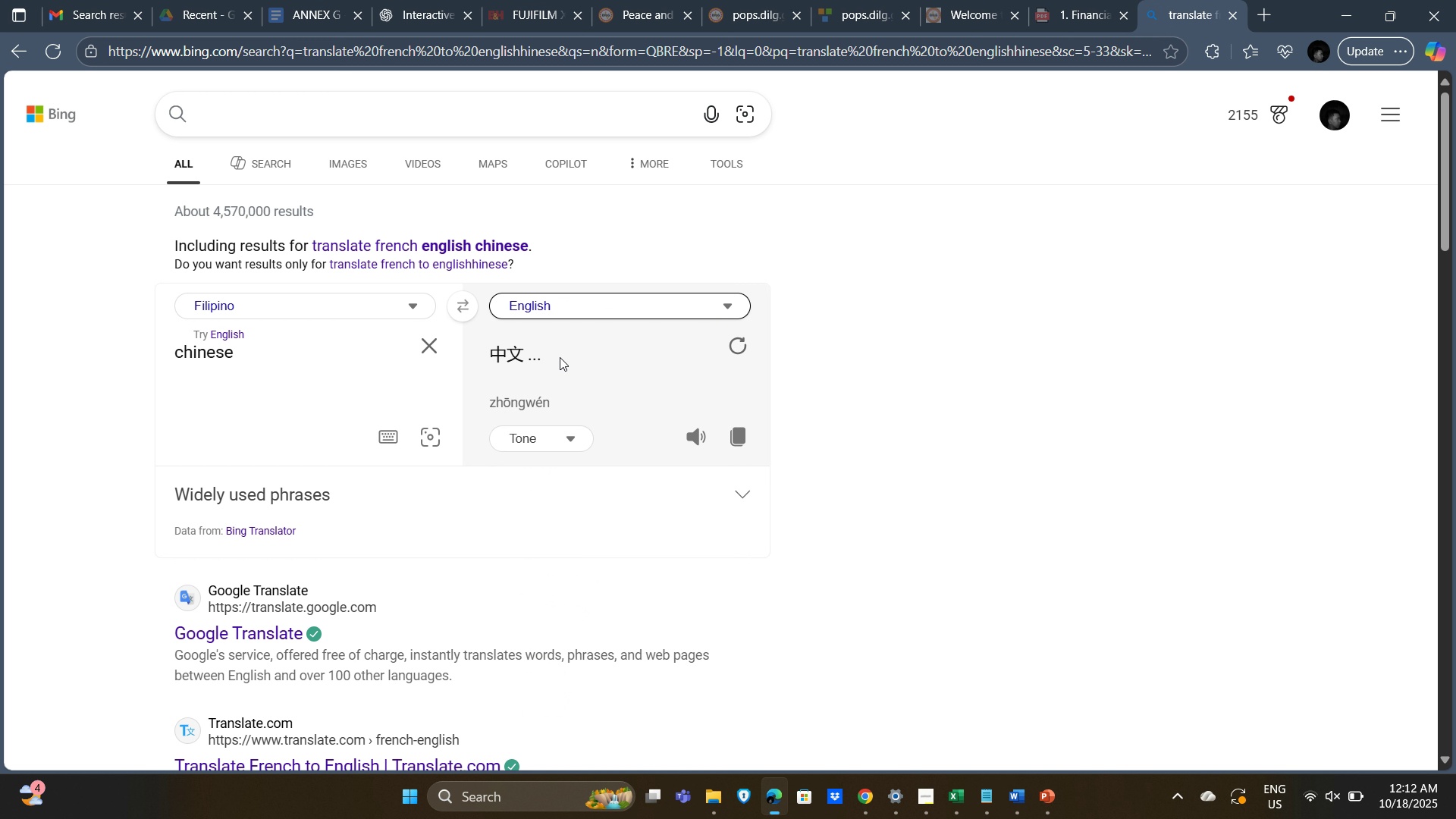 
left_click([560, 357])
 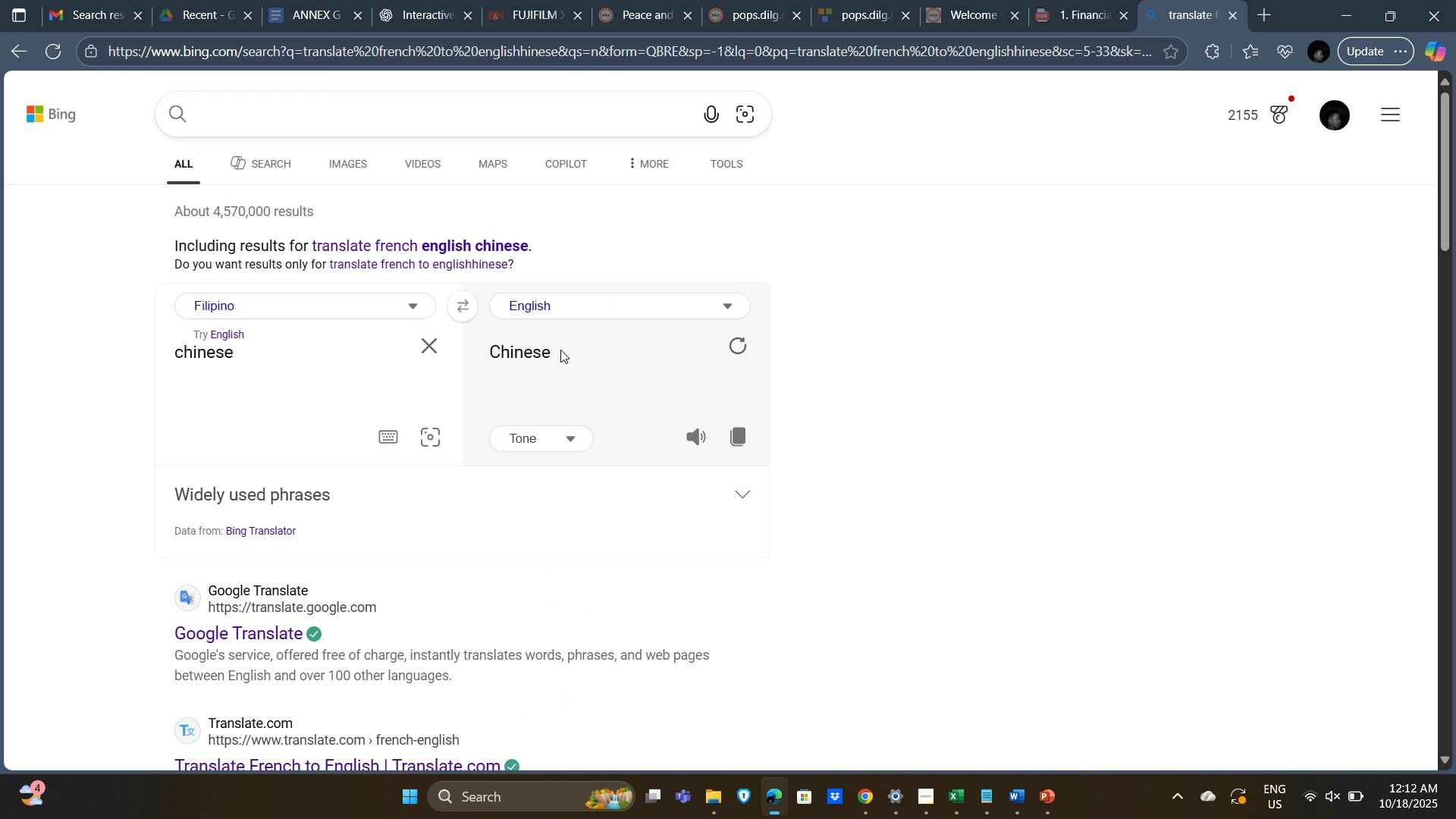 
left_click([557, 350])
 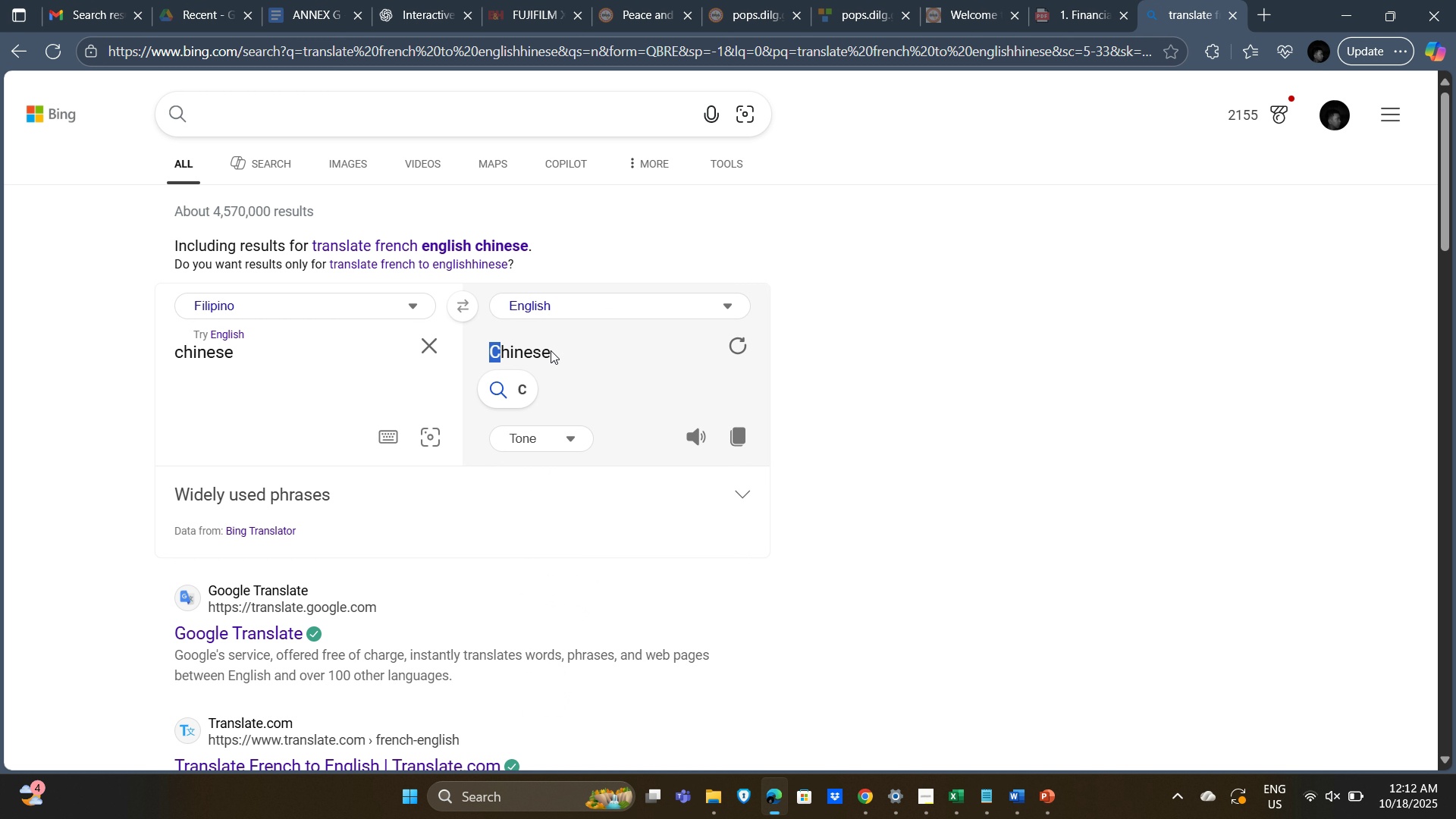 
left_click([553, 352])
 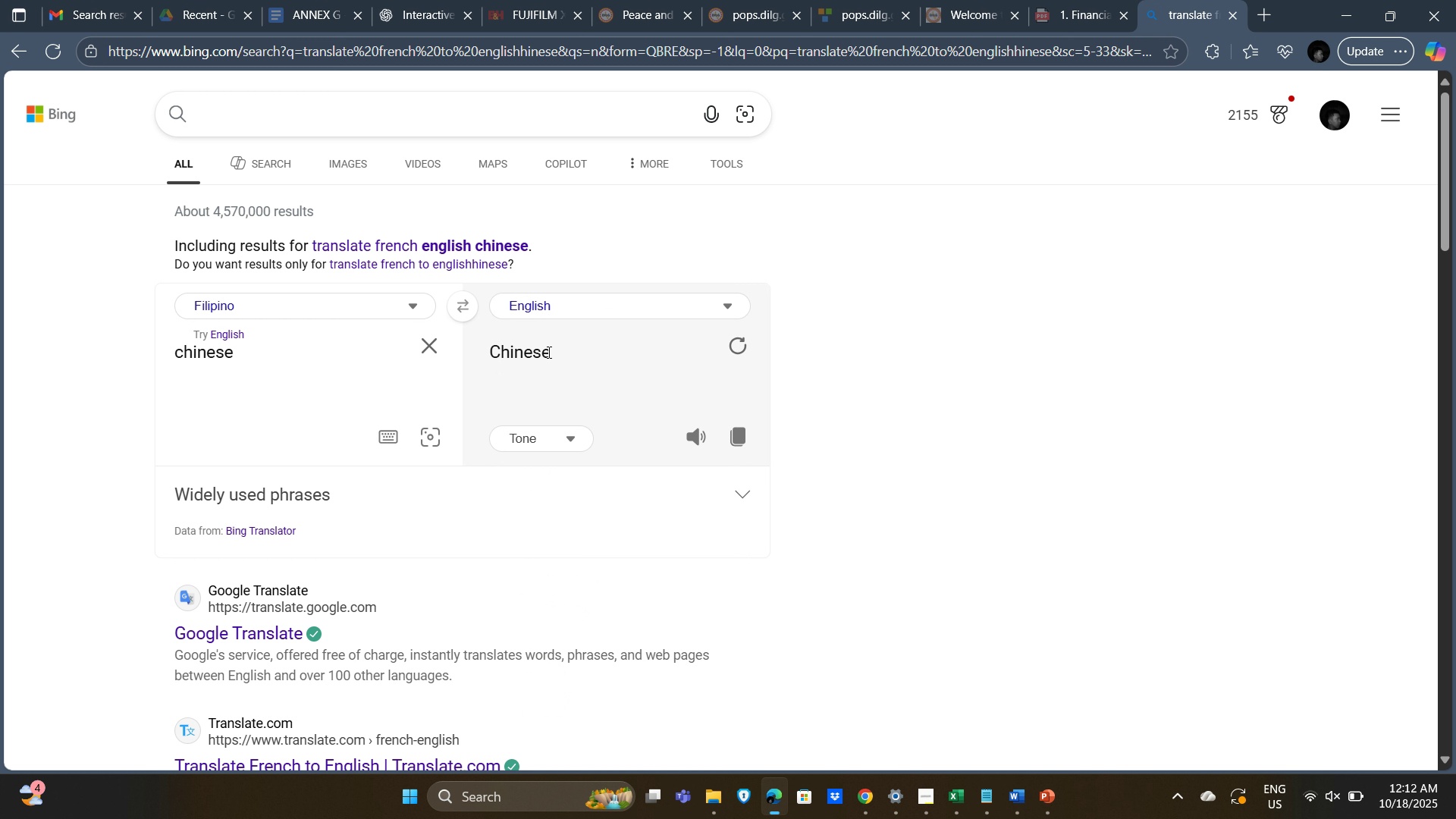 
left_click_drag(start_coordinate=[548, 352], to_coordinate=[479, 348])
 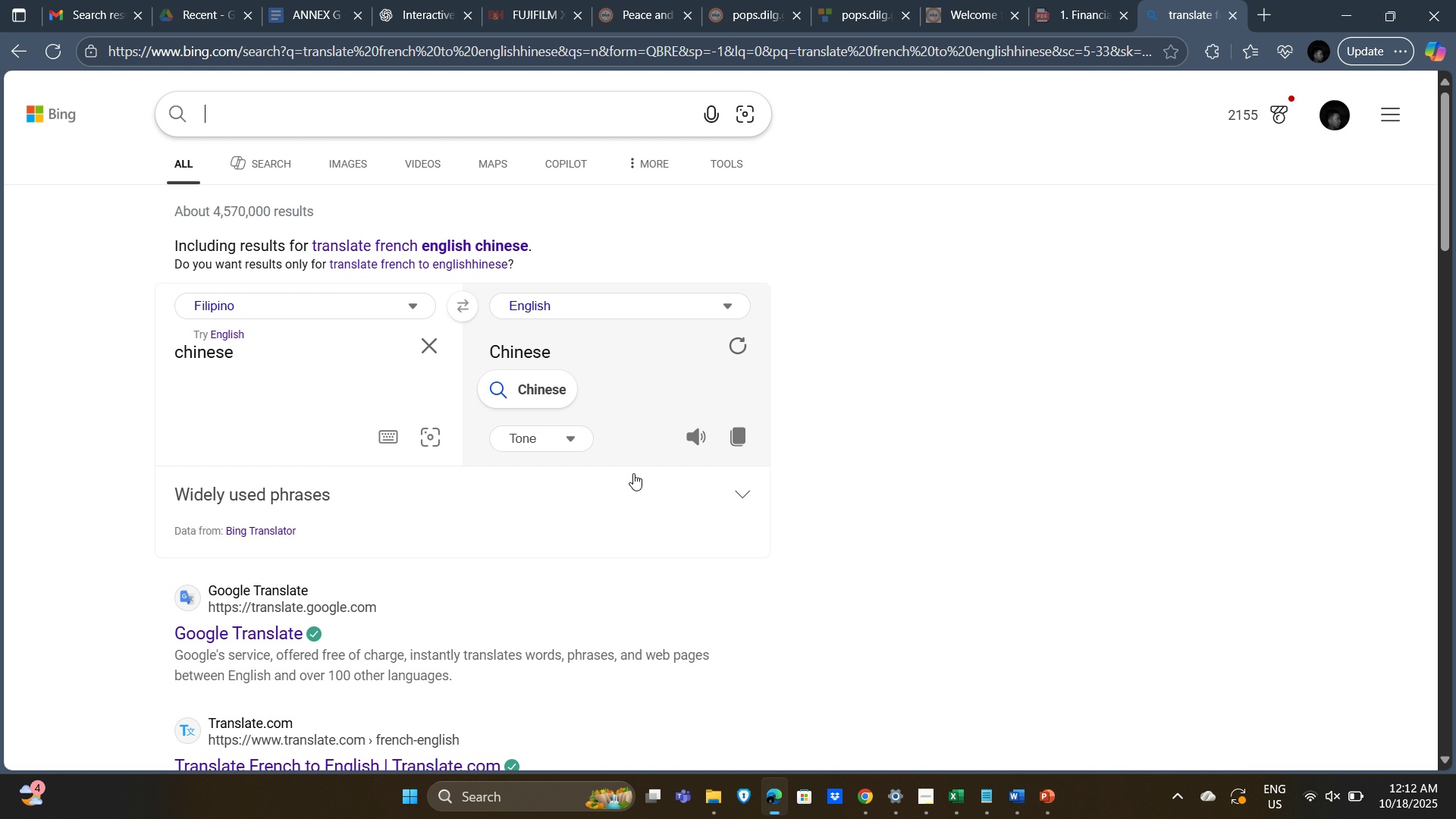 
type(filipinof)